 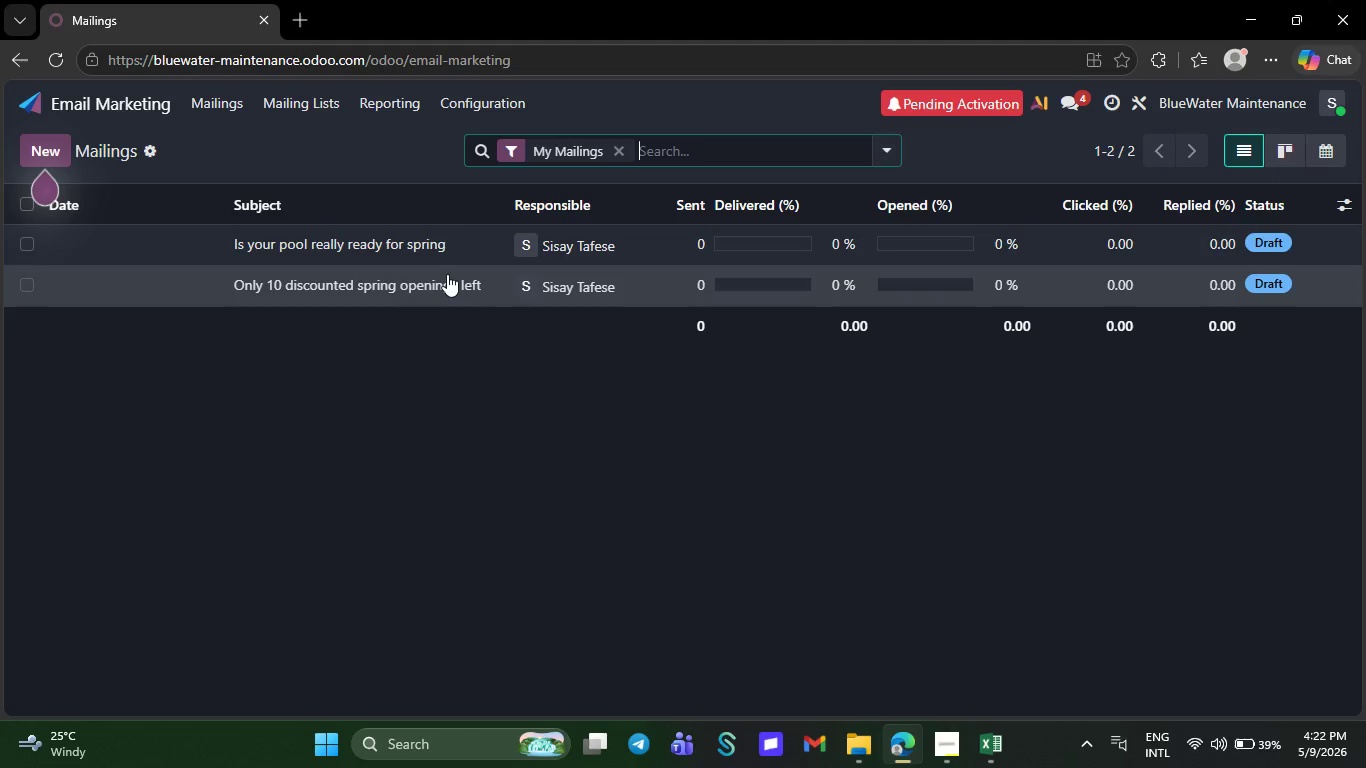 
left_click([293, 105])
 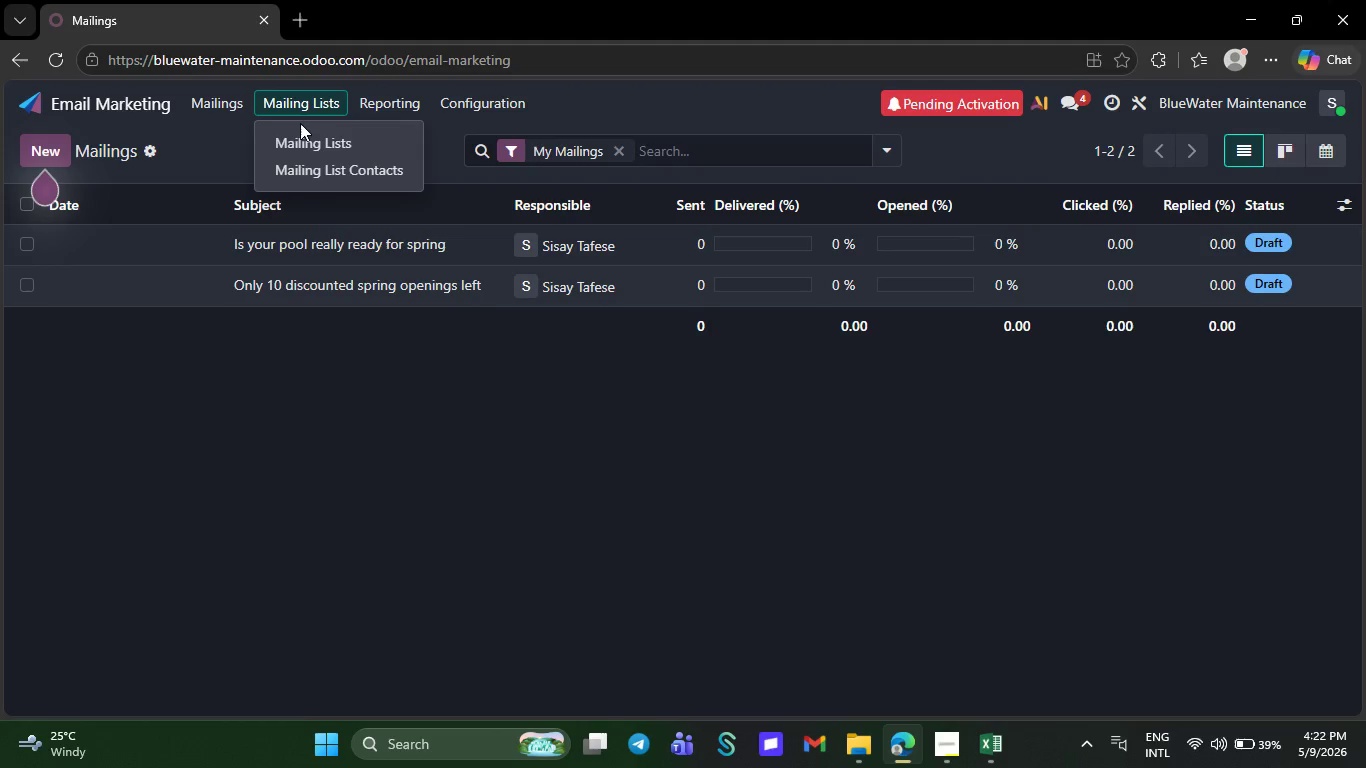 
left_click([304, 140])
 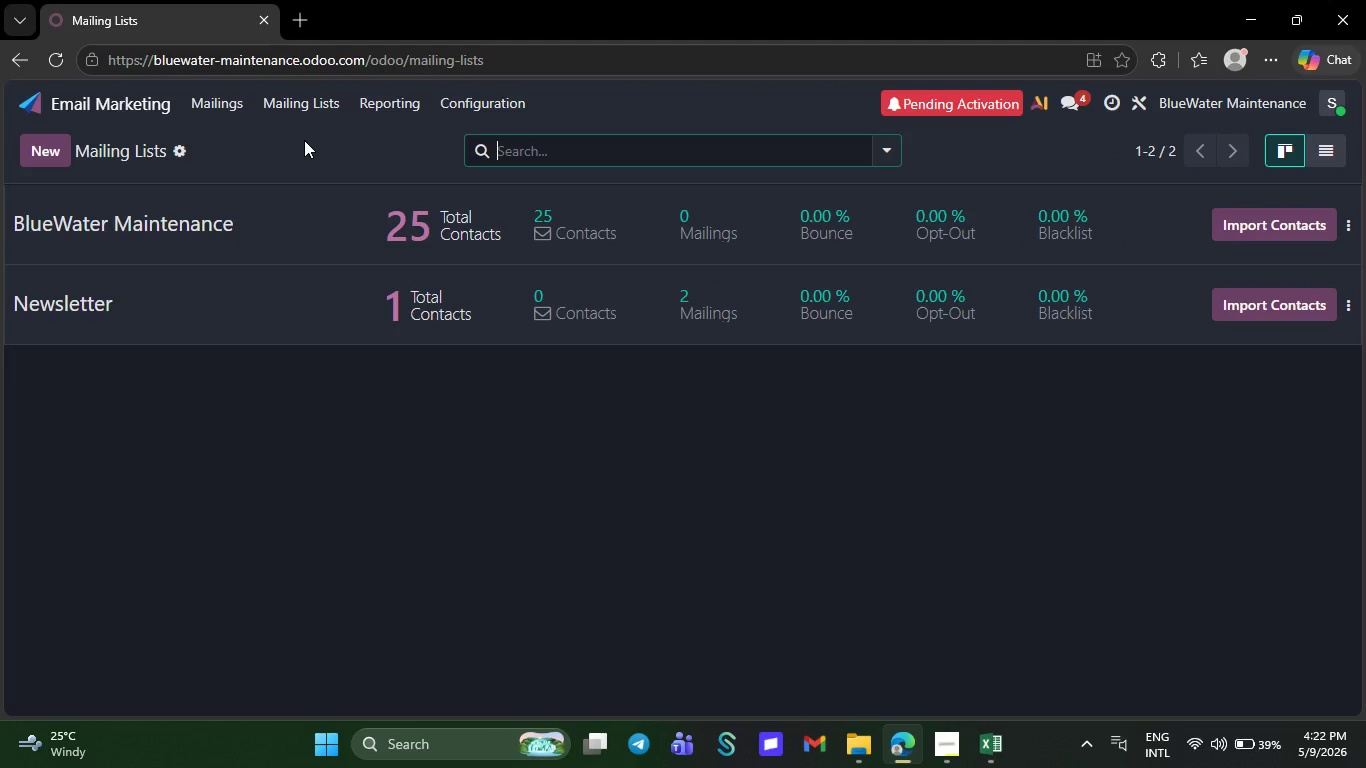 
left_click([129, 216])
 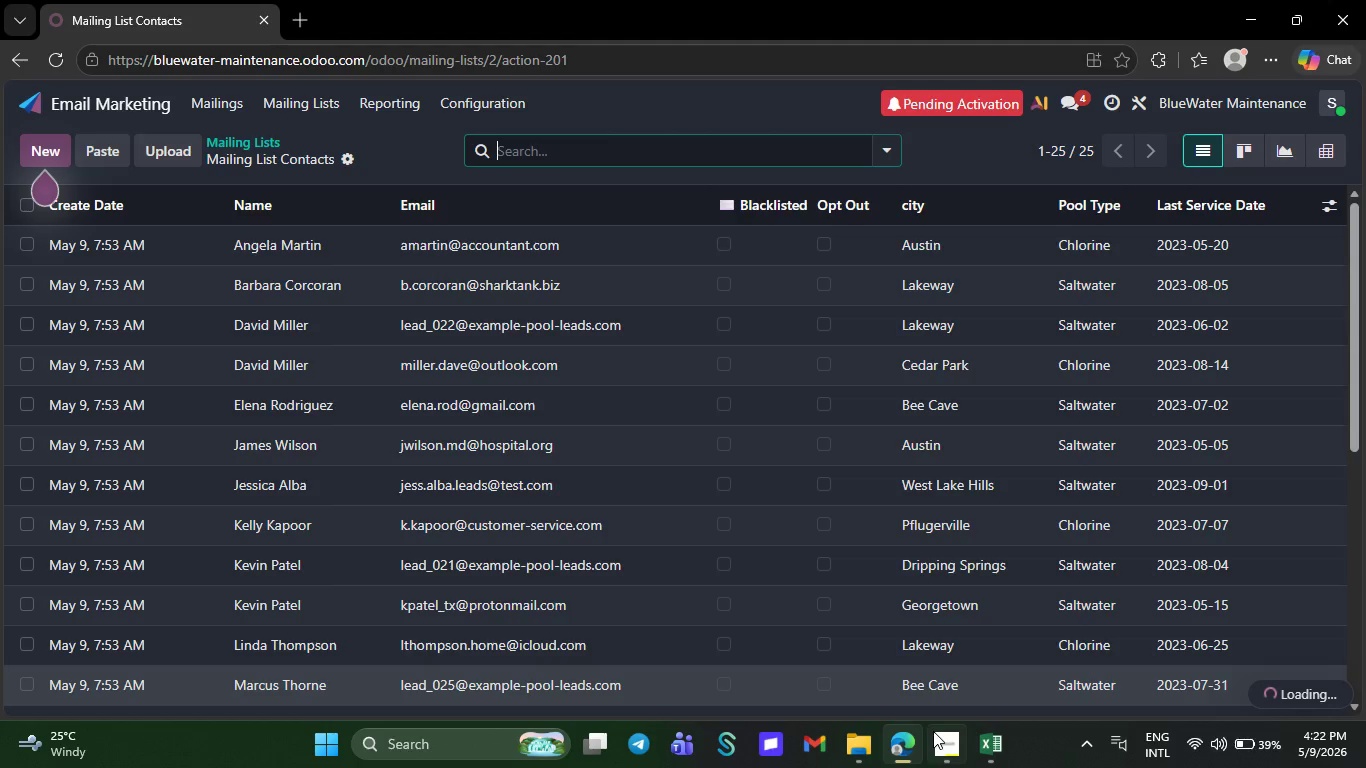 
left_click([938, 743])